 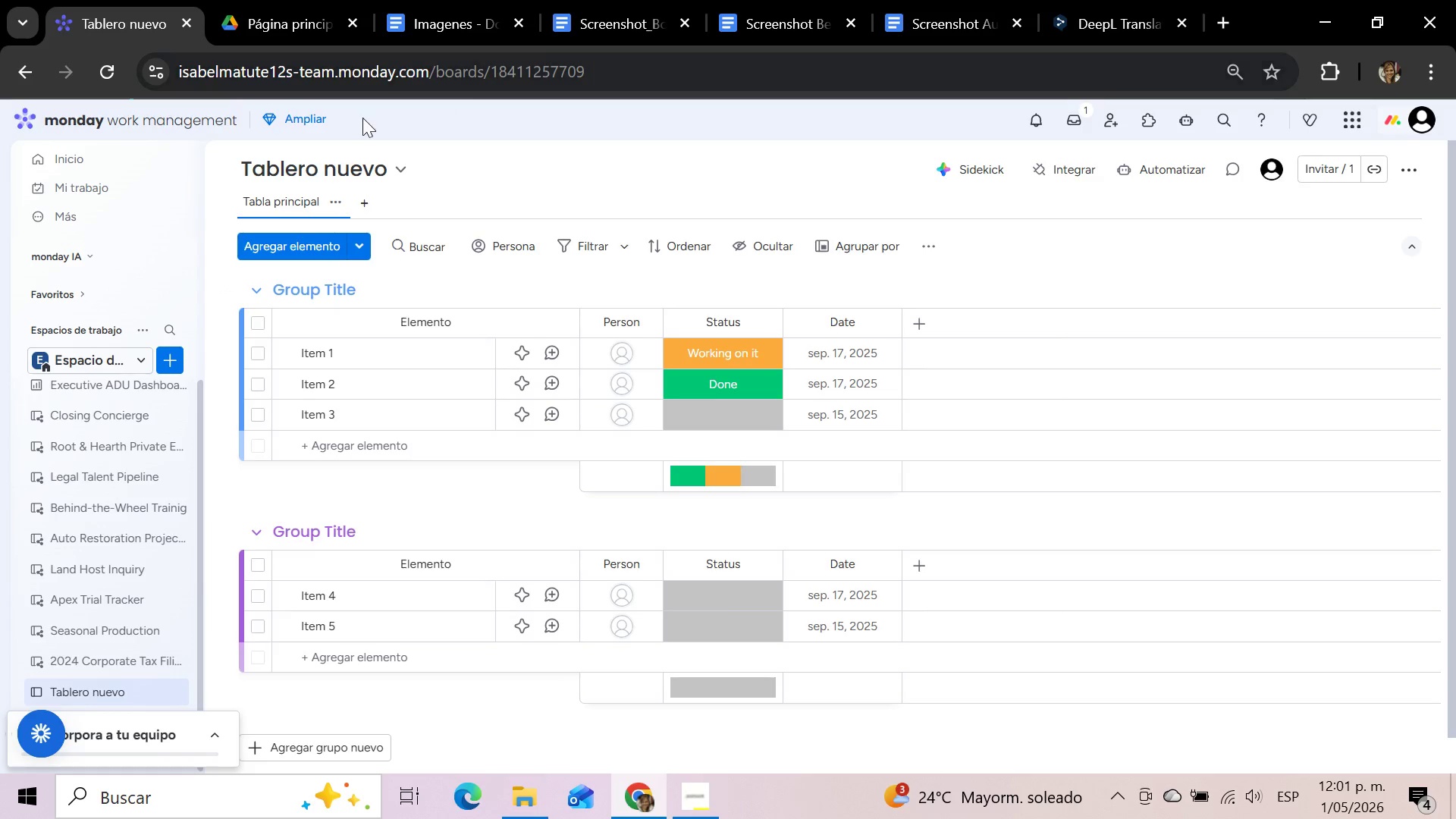 
left_click([370, 167])
 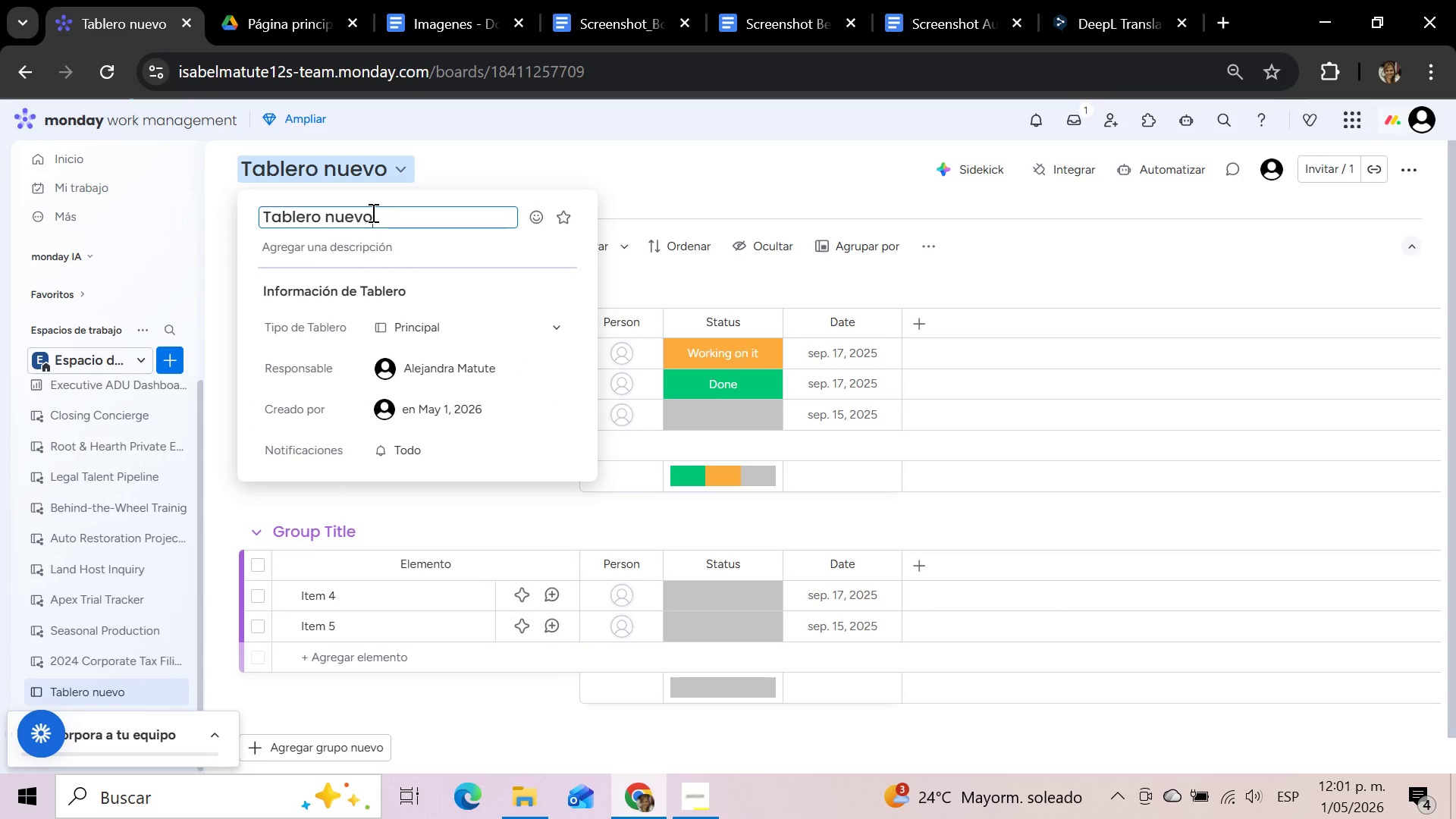 
hold_key(key=Backspace, duration=1.19)
 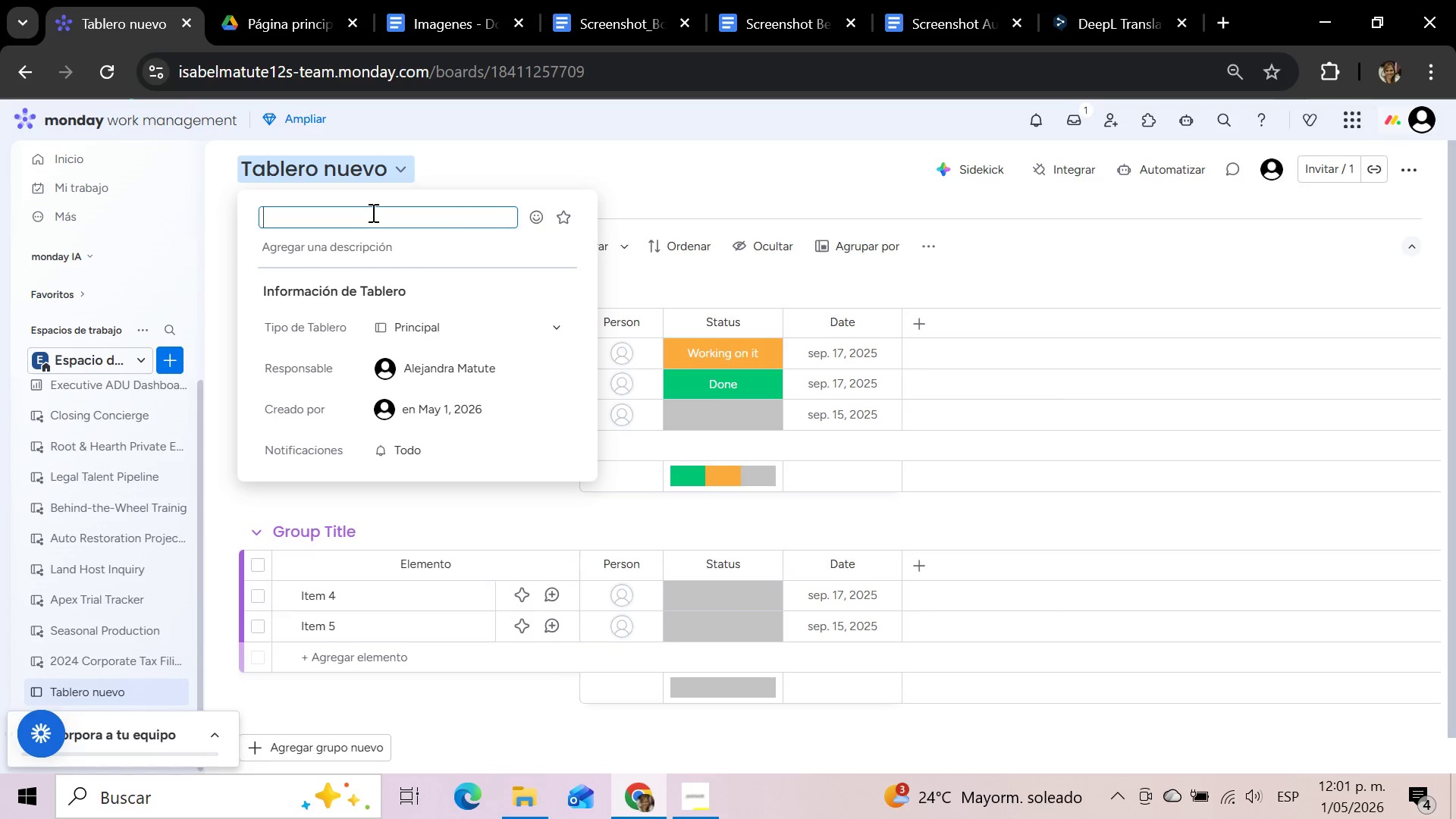 
type(Pracy)
key(Backspace)
type(titioner Onboading ^ Credentialing)
 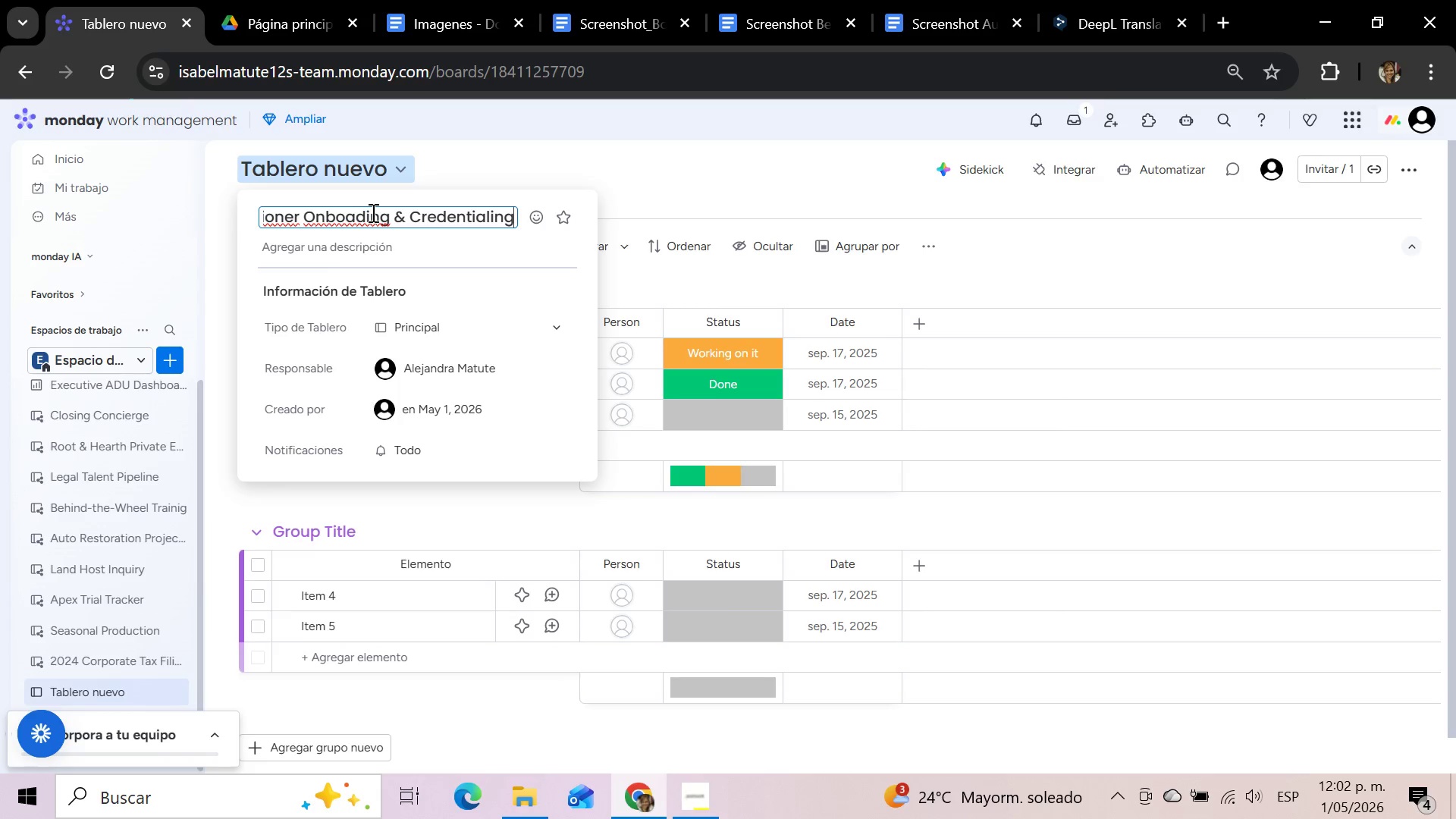 
left_click([962, 262])
 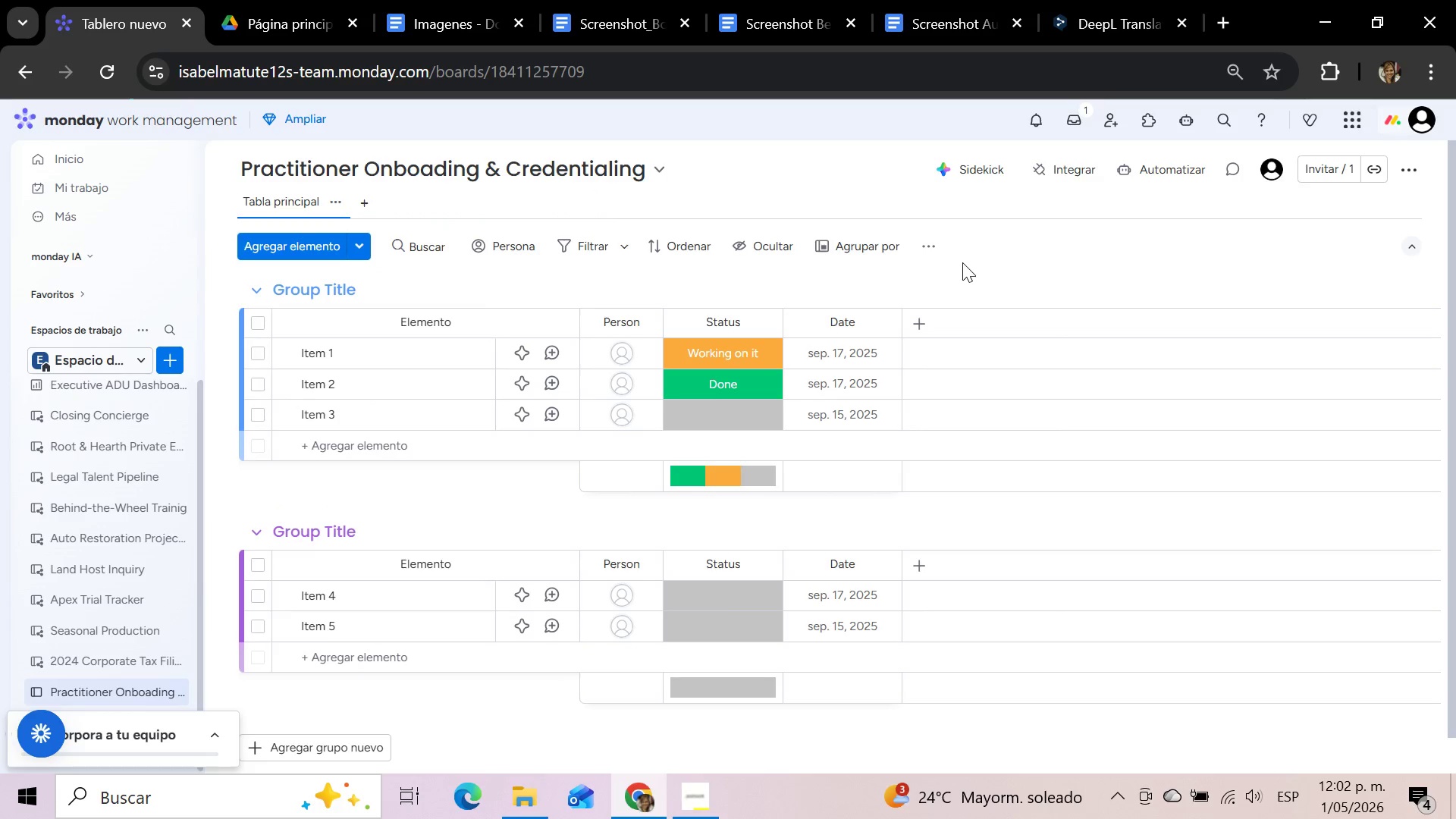 
left_click([703, 806])